 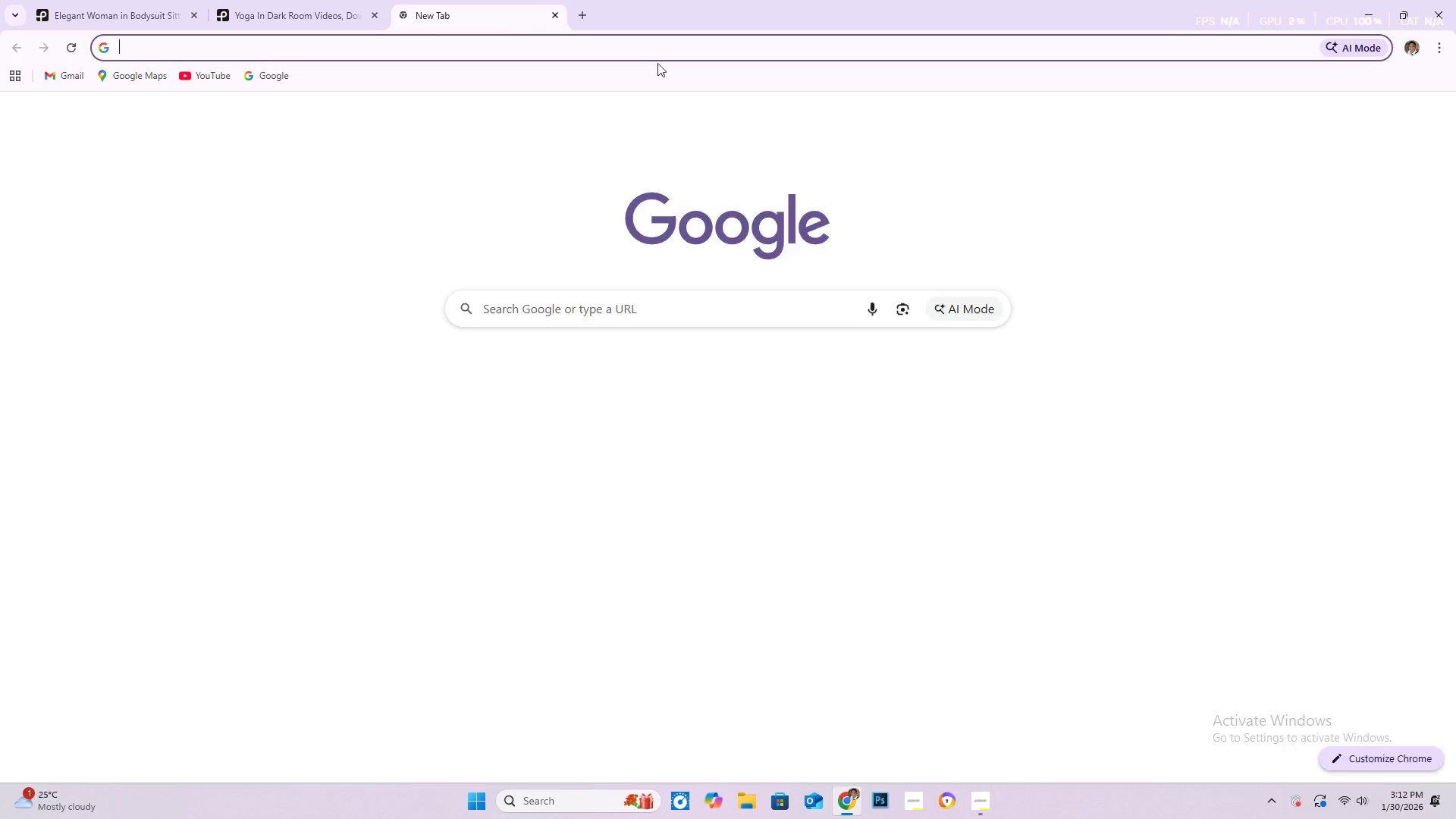 
type(moody cp)
key(Backspace)
type(oor )
 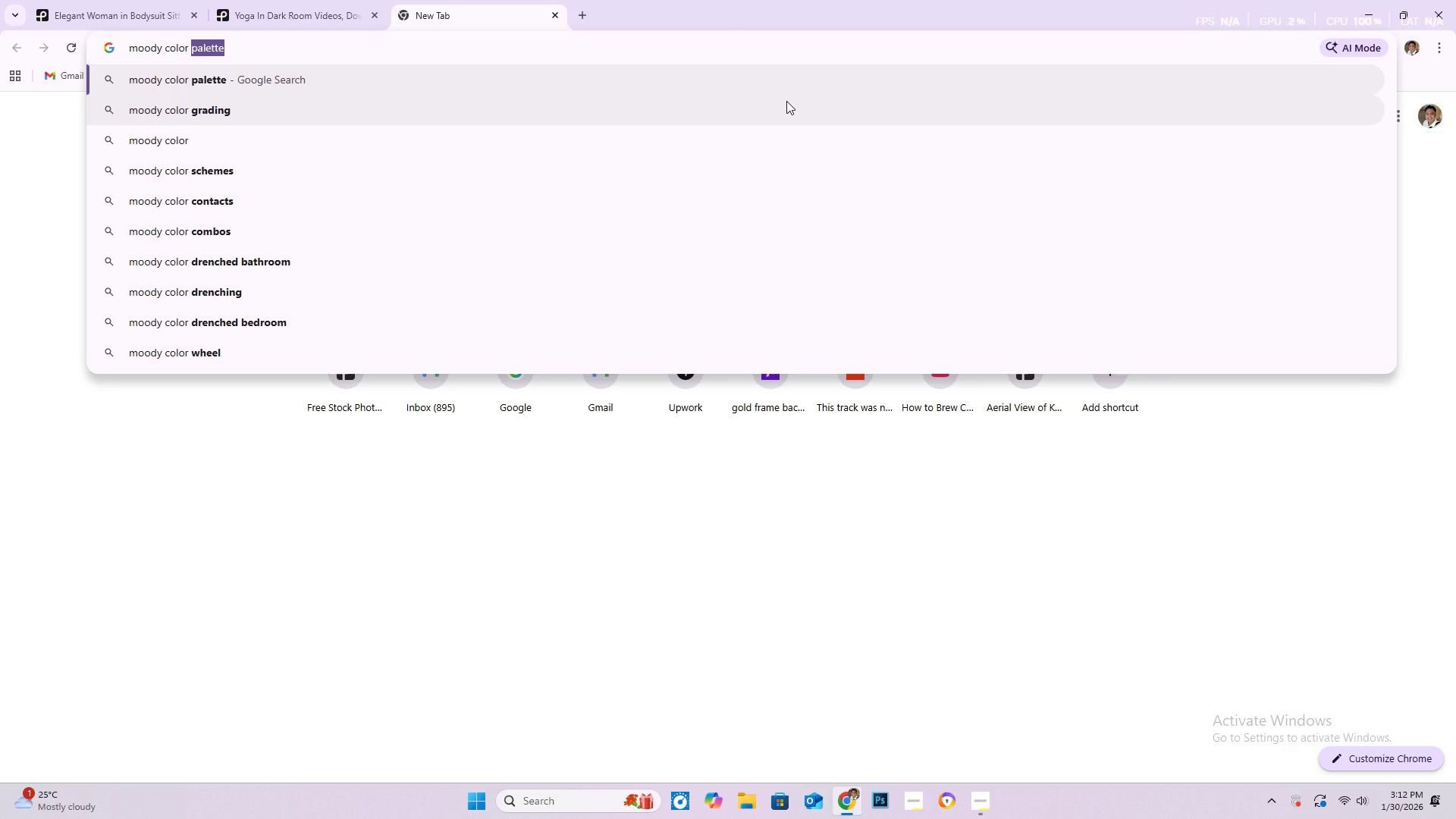 
key(Enter)
 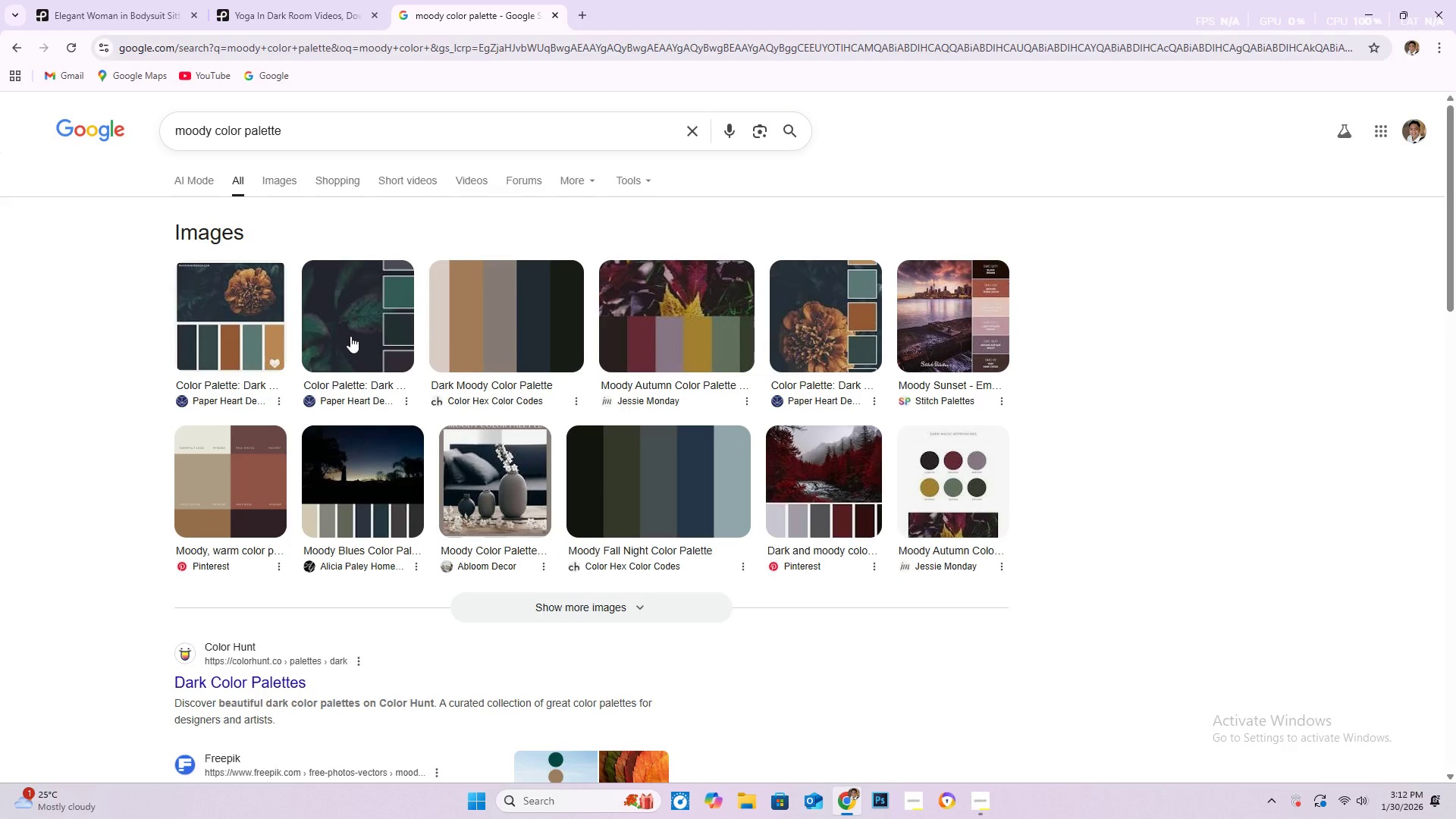 
wait(7.92)
 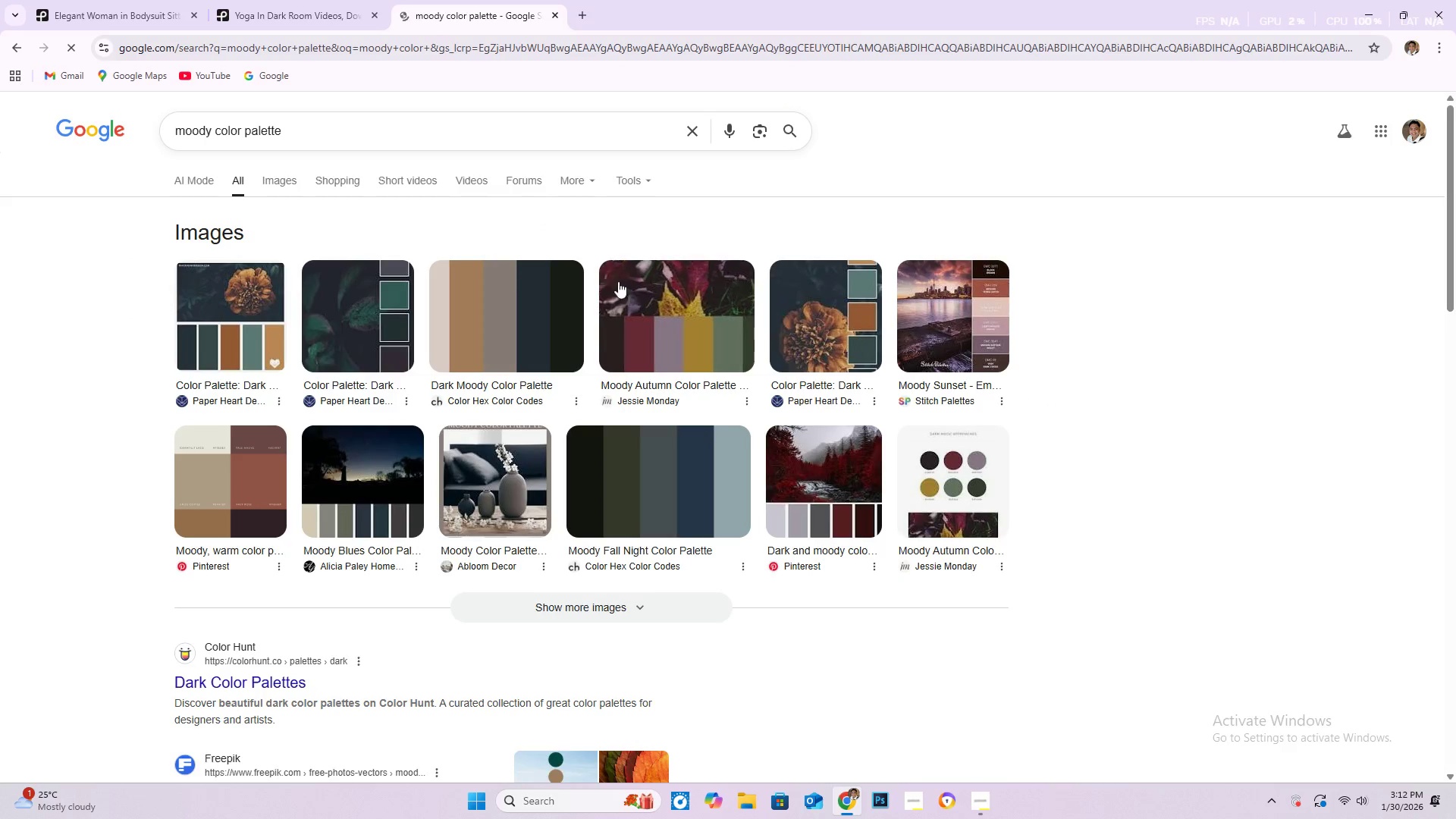 
left_click([344, 144])
 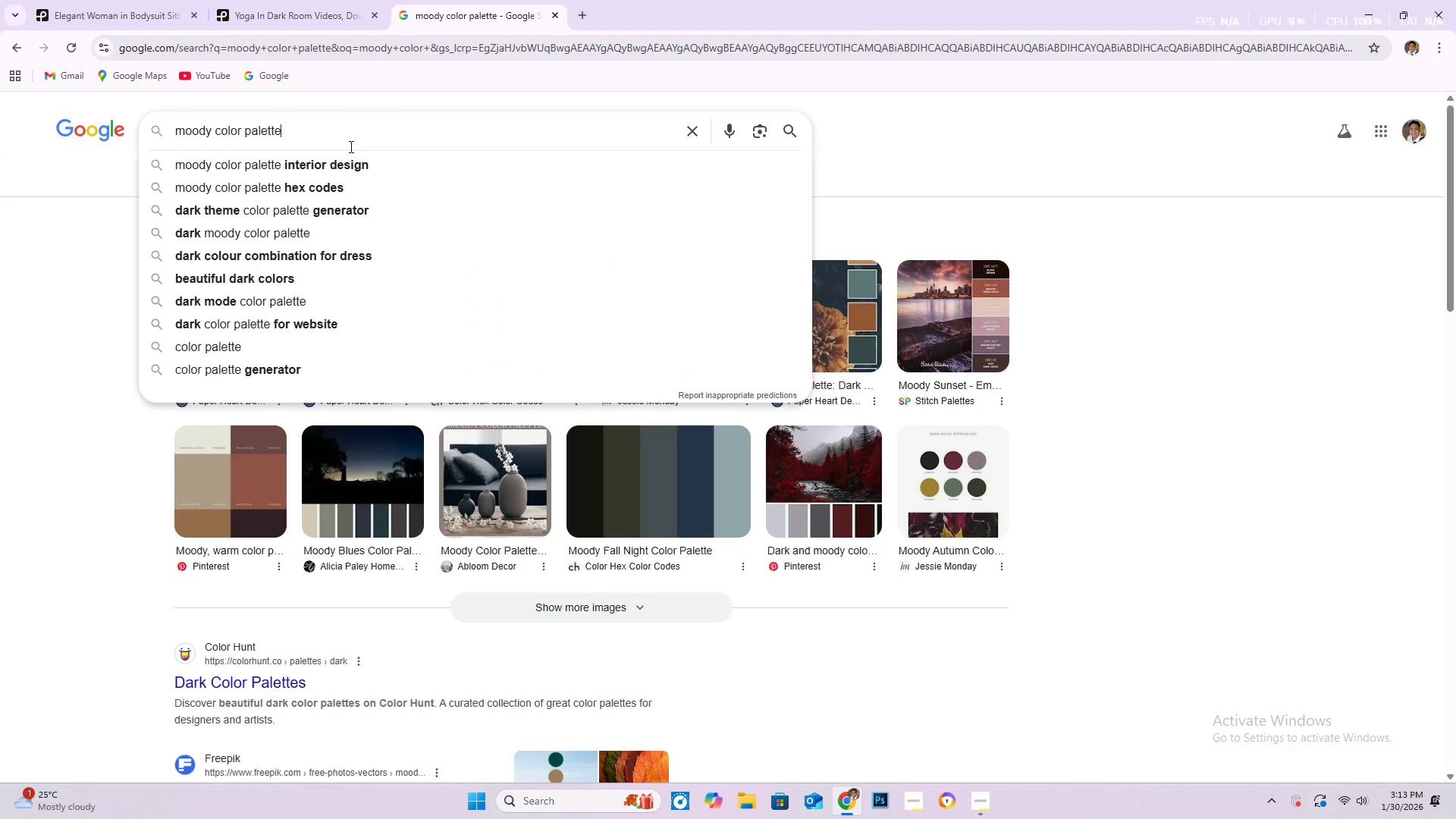 
type( in a)
 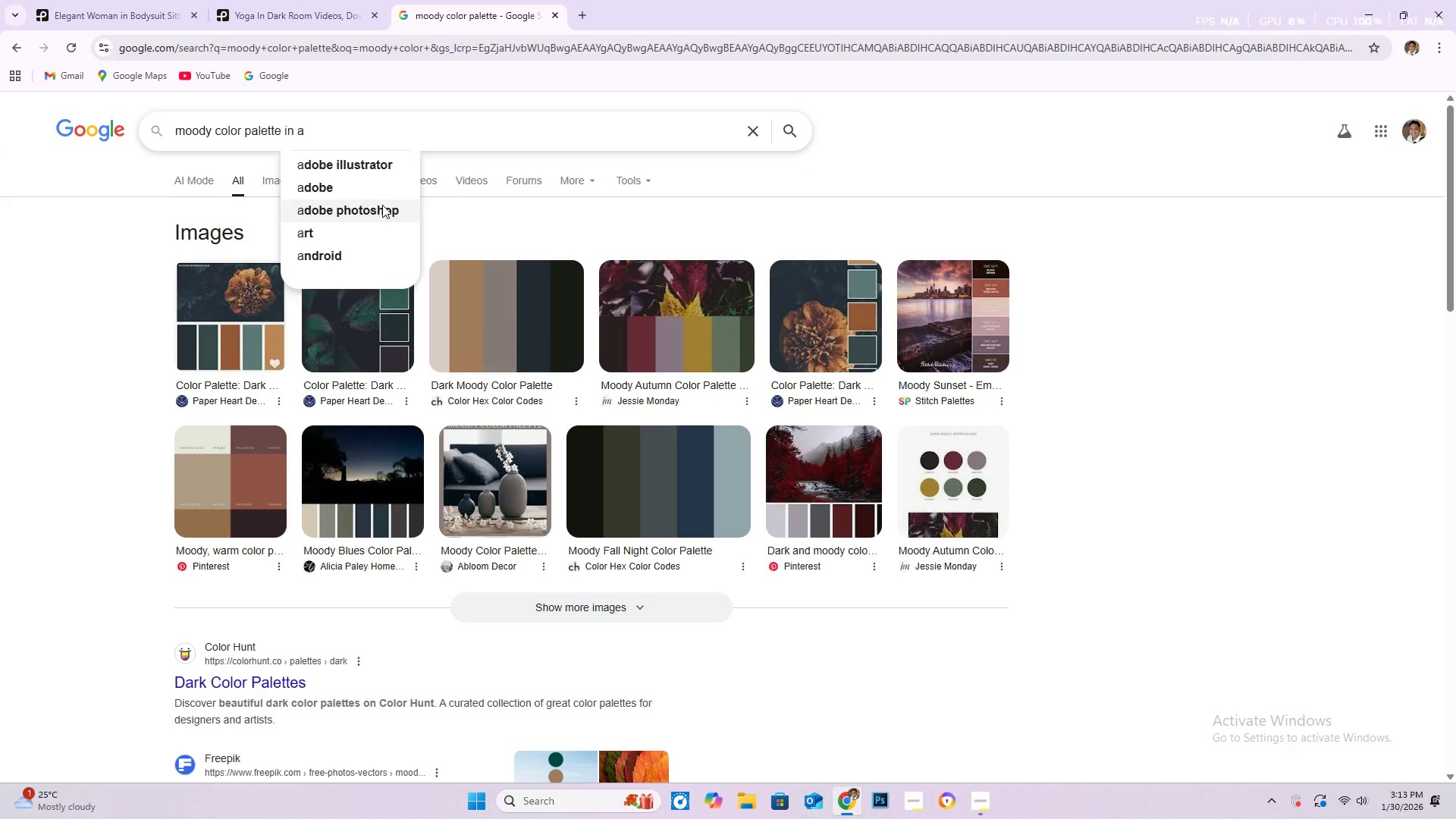 
type(s)
key(Backspace)
type(dobe p)
 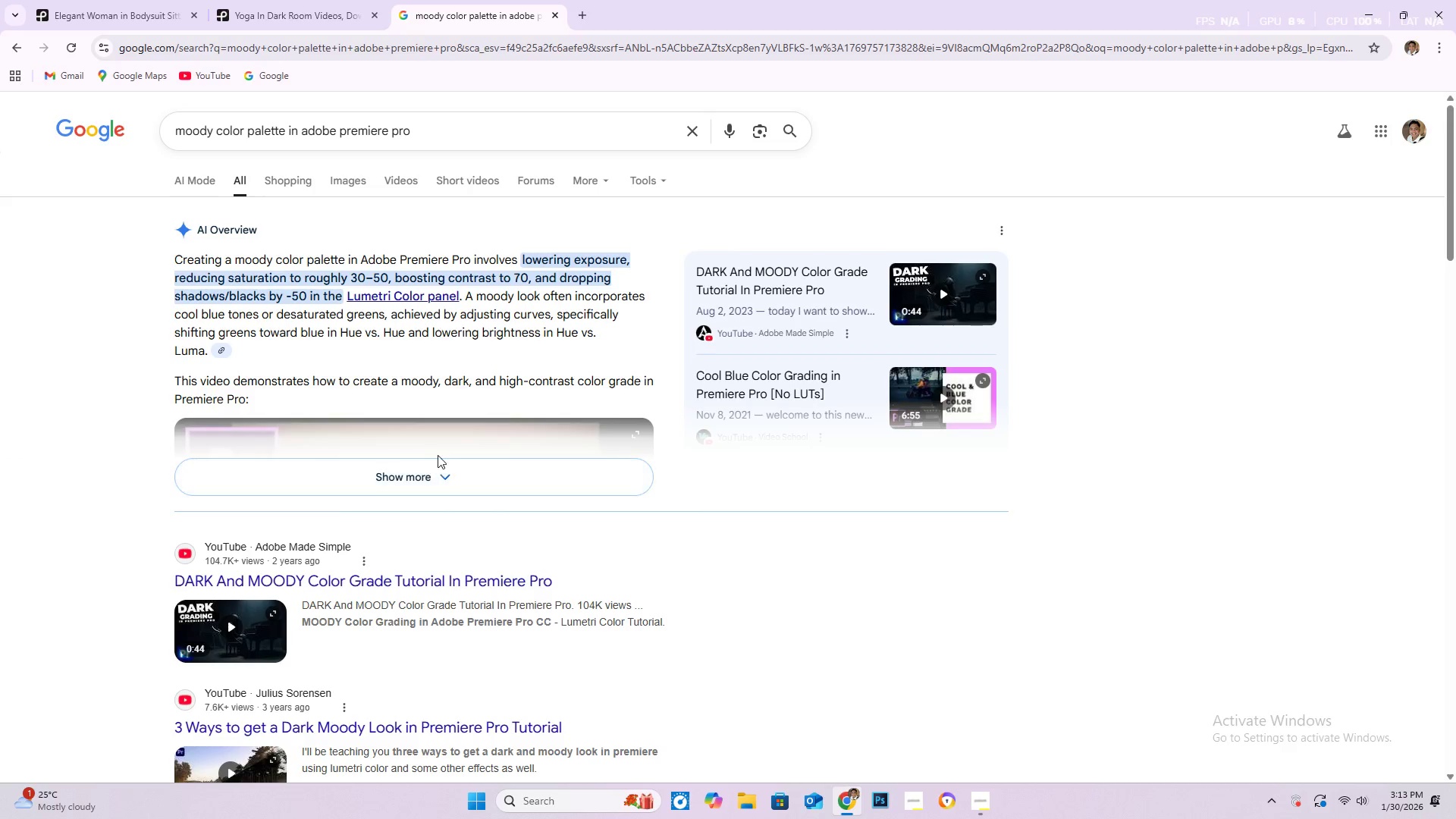 
wait(23.23)
 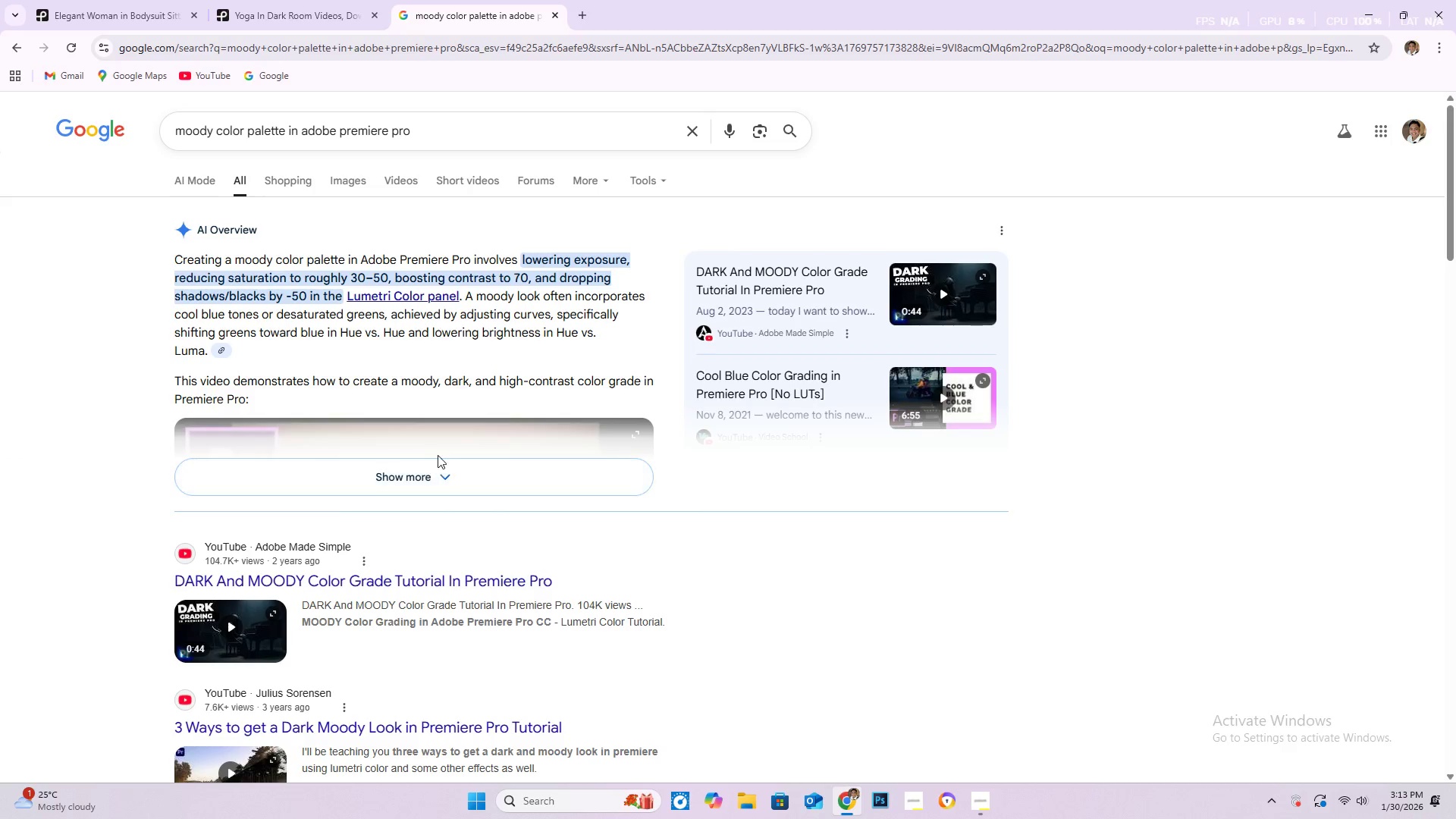 
scroll: coordinate [468, 435], scroll_direction: down, amount: 14.0
 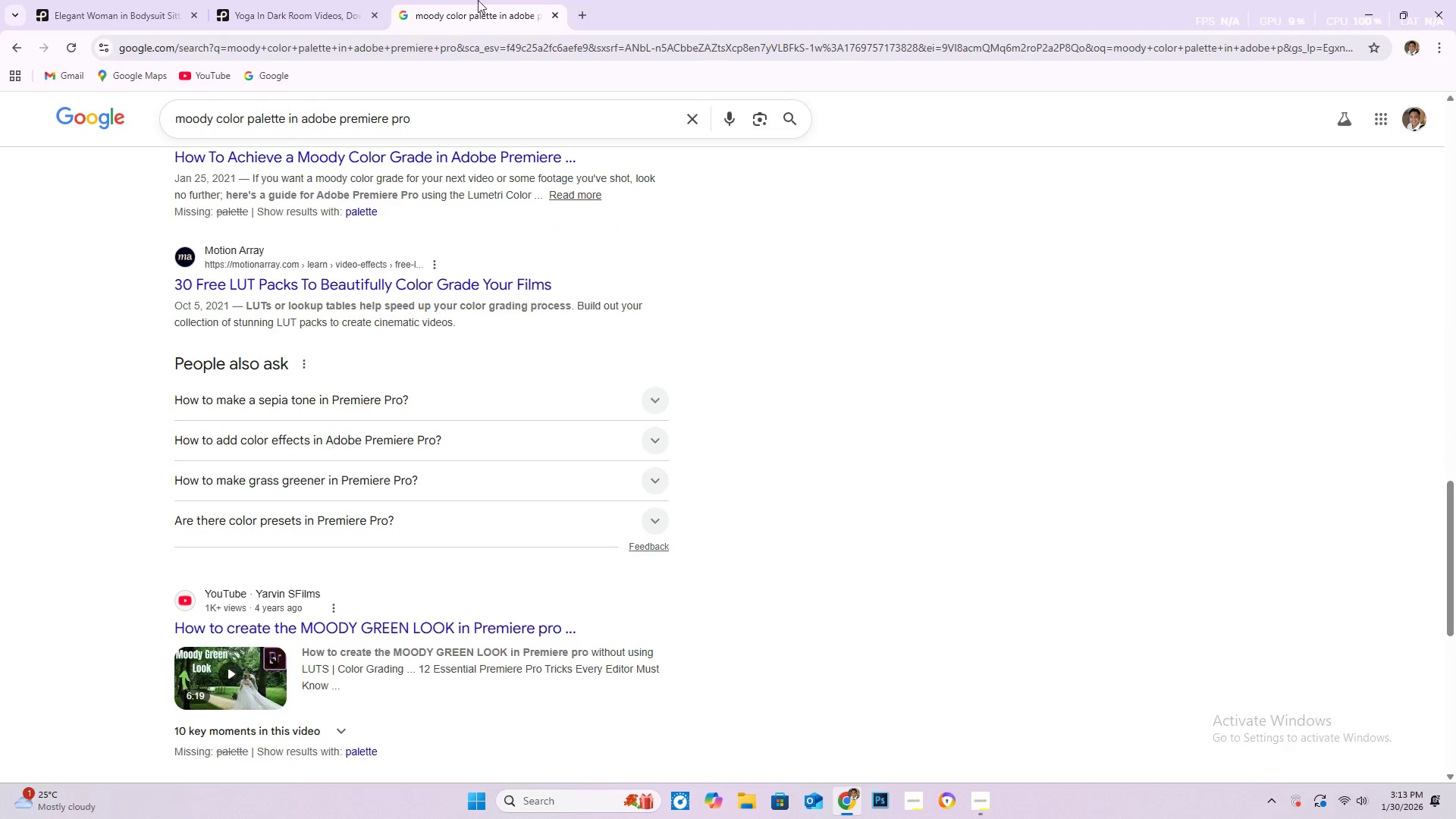 
left_click([341, 4])
 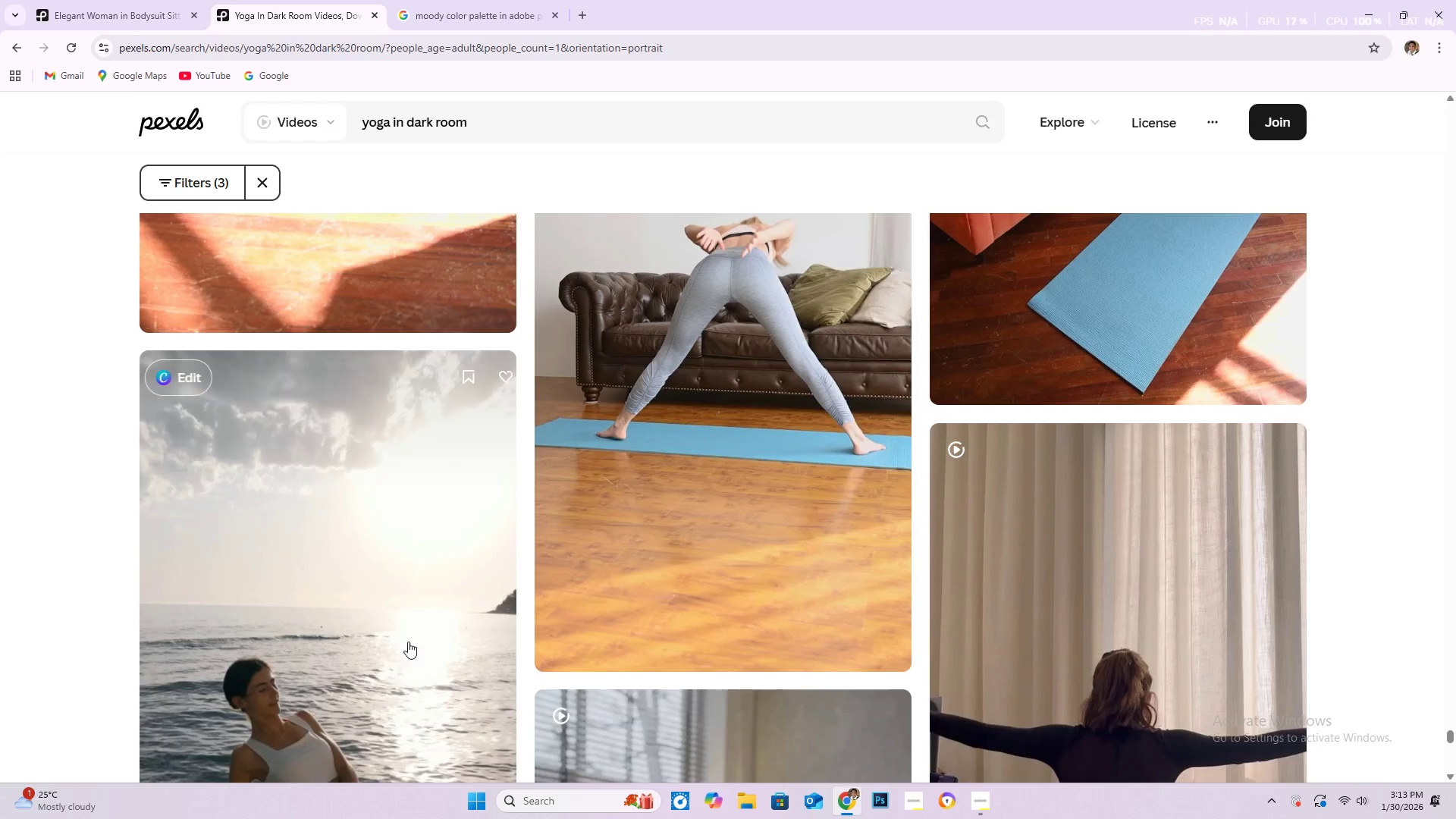 
scroll: coordinate [899, 542], scroll_direction: down, amount: 30.0
 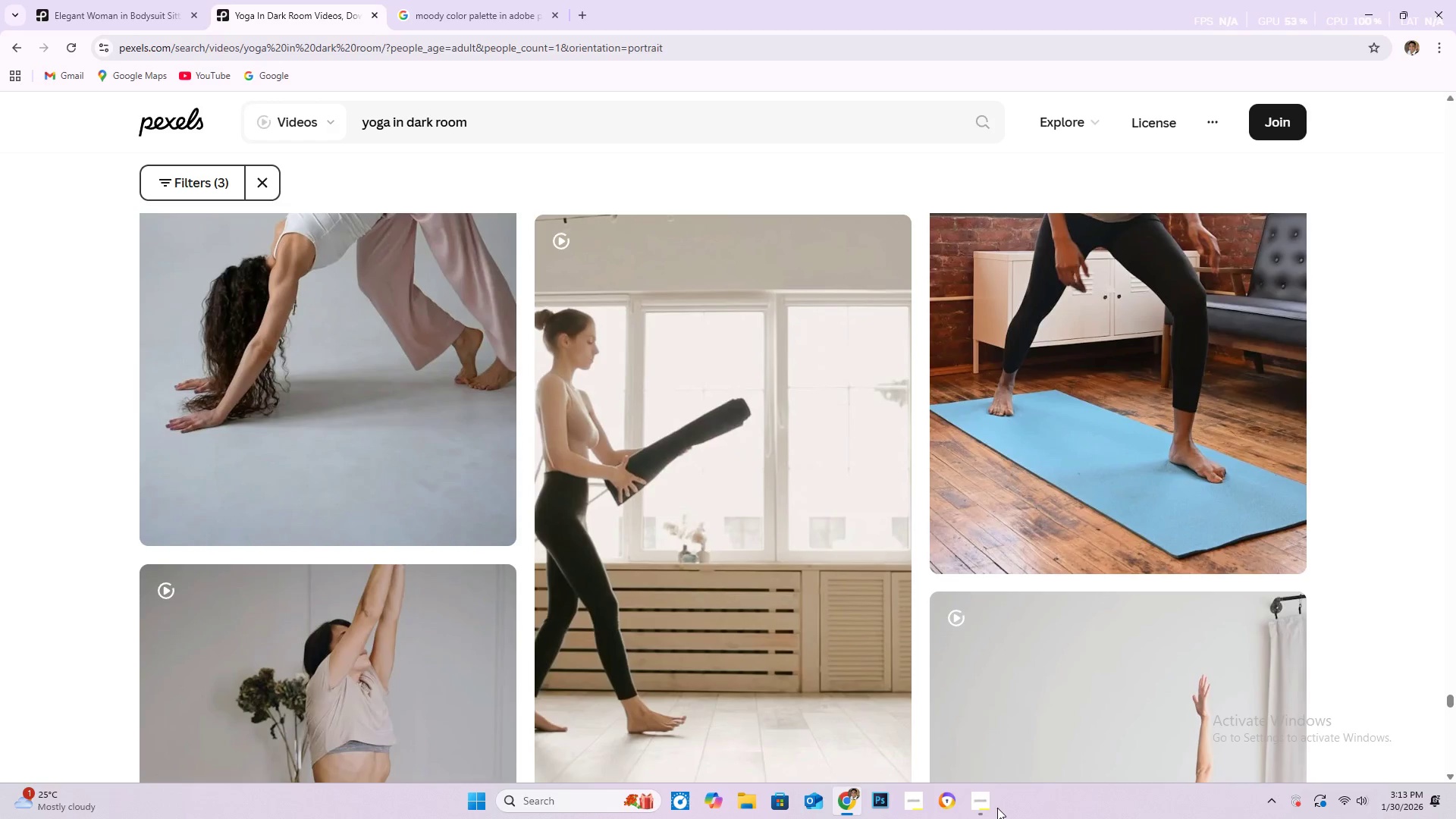 
left_click([995, 808])